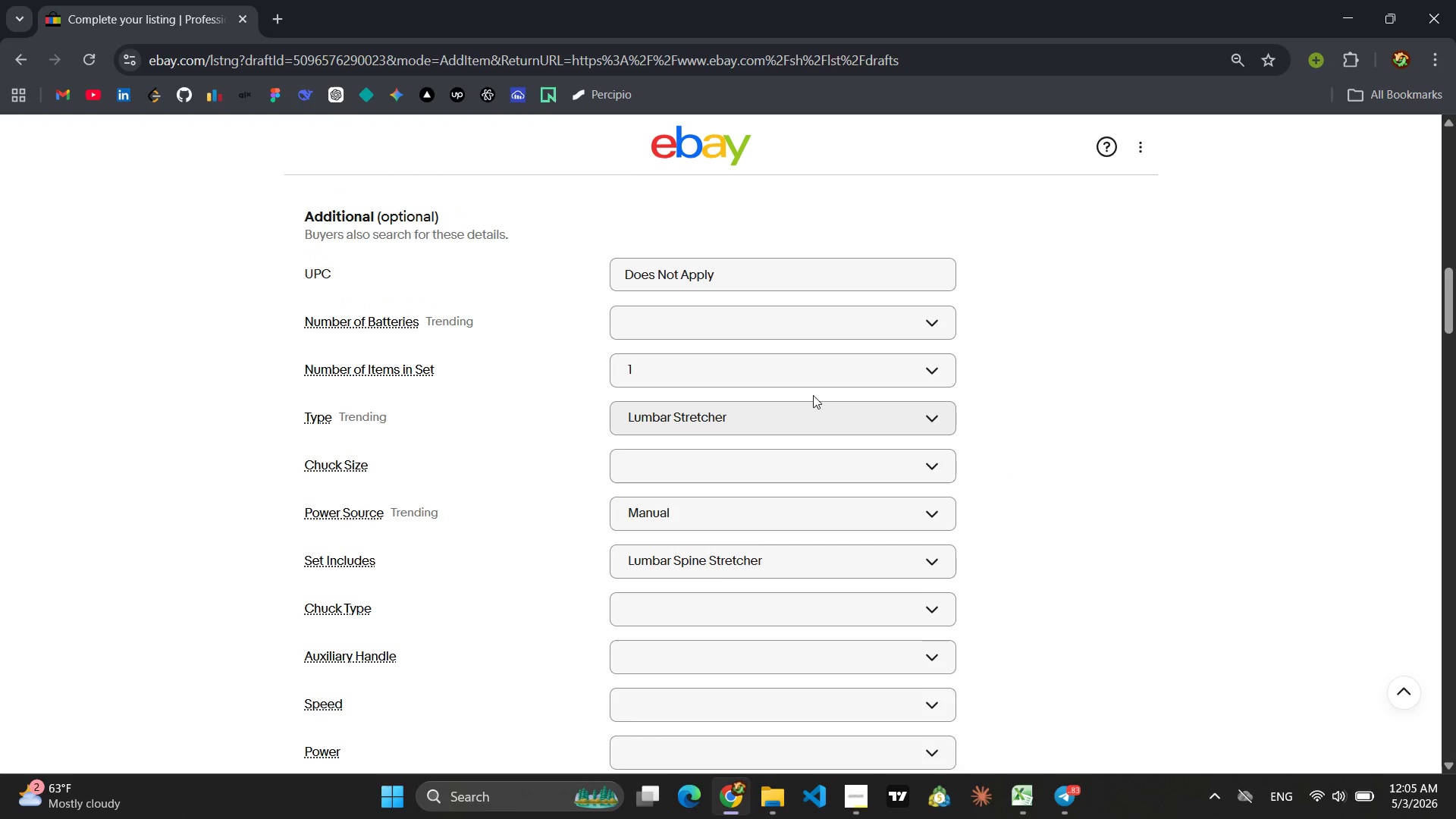 
left_click([739, 333])
 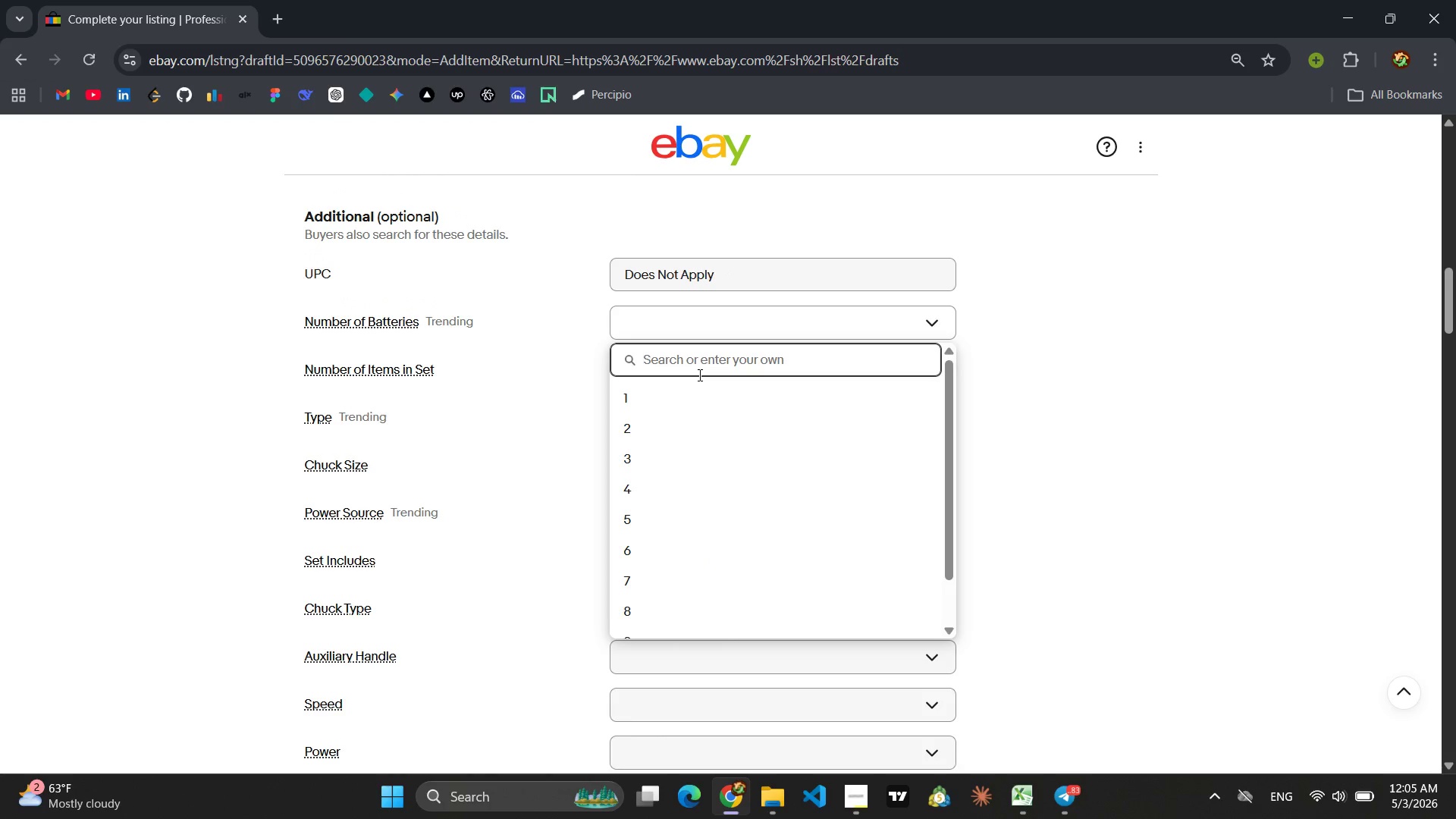 
key(0)
 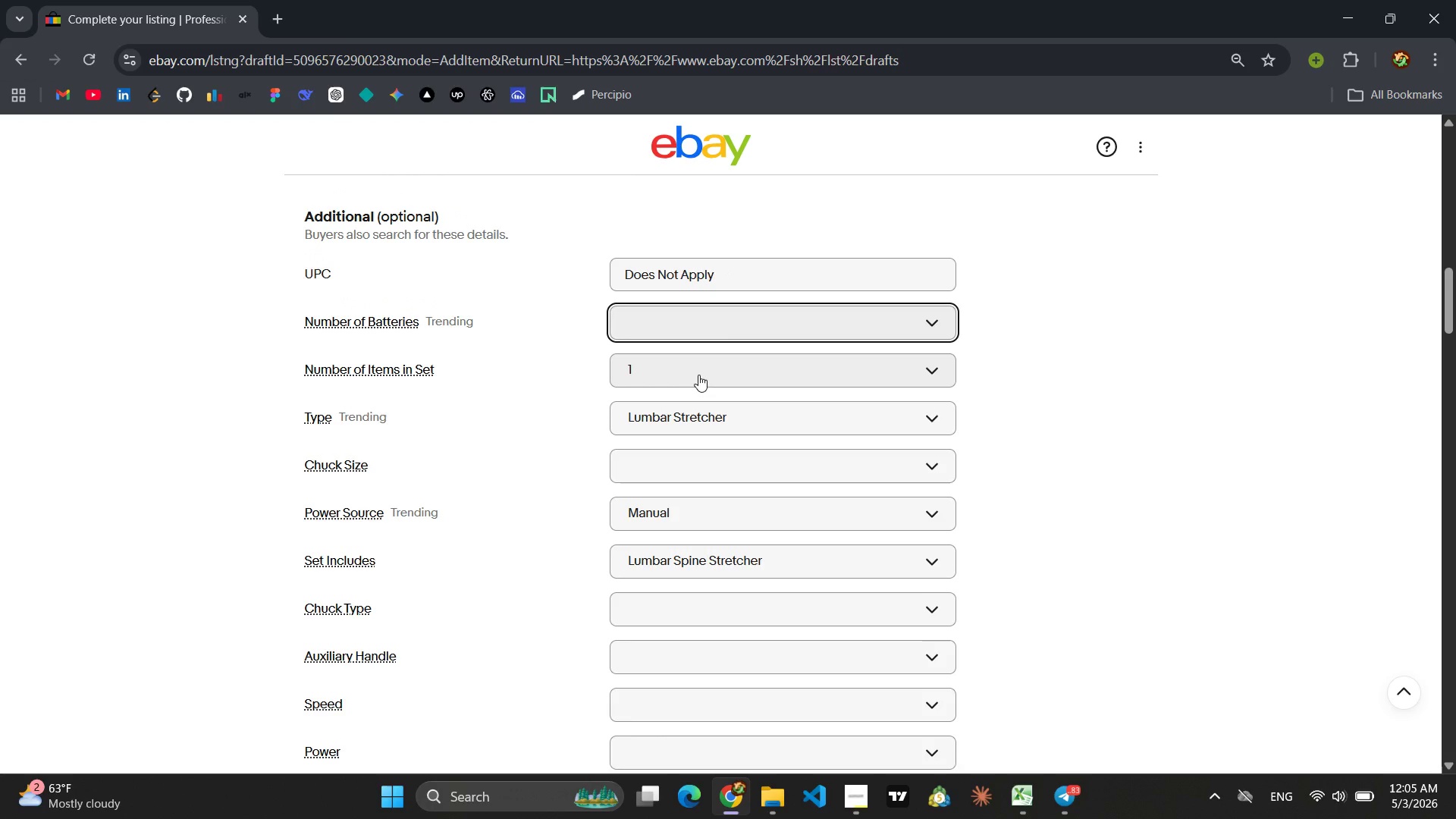 
key(Enter)
 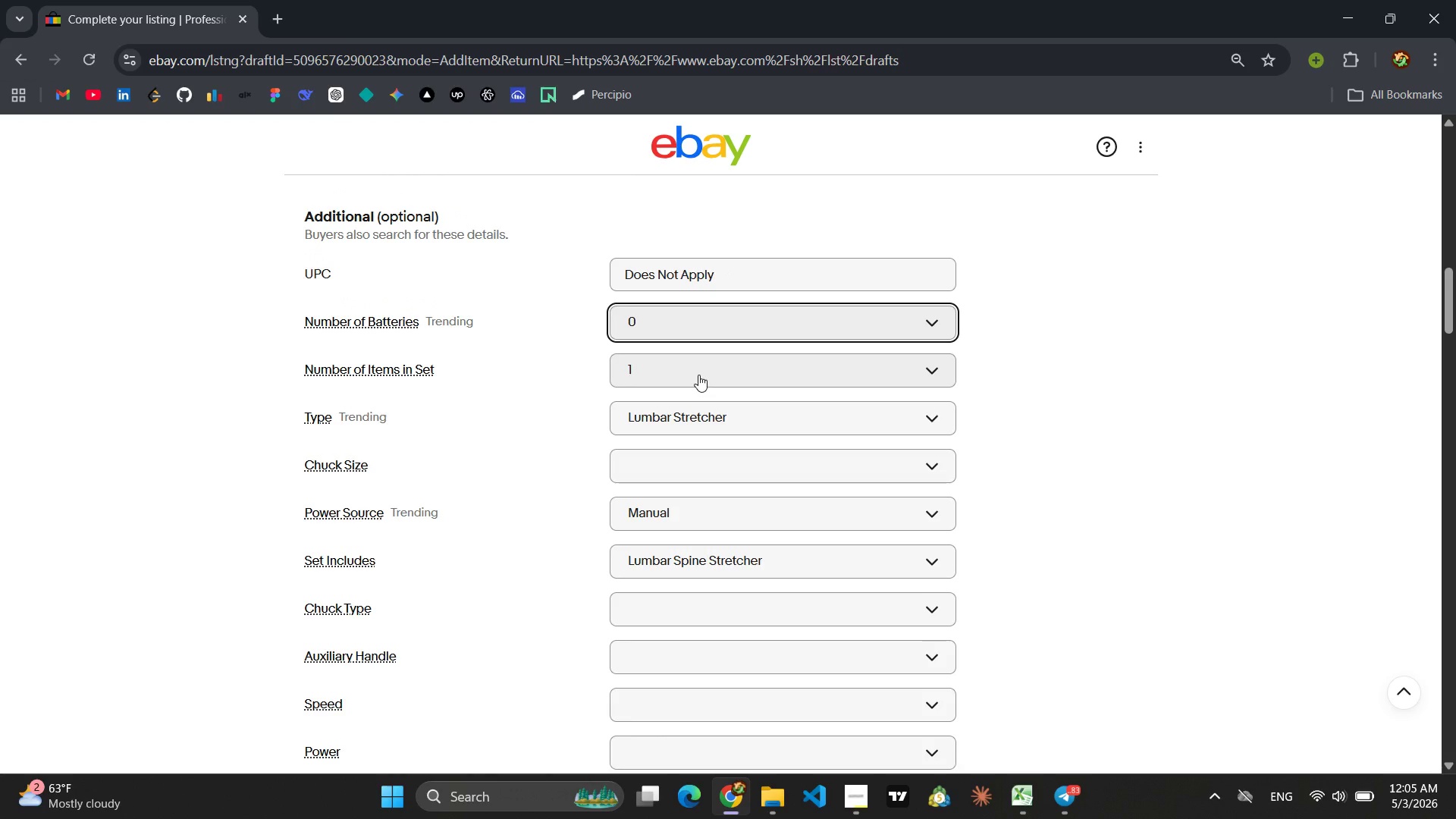 
wait(8.8)
 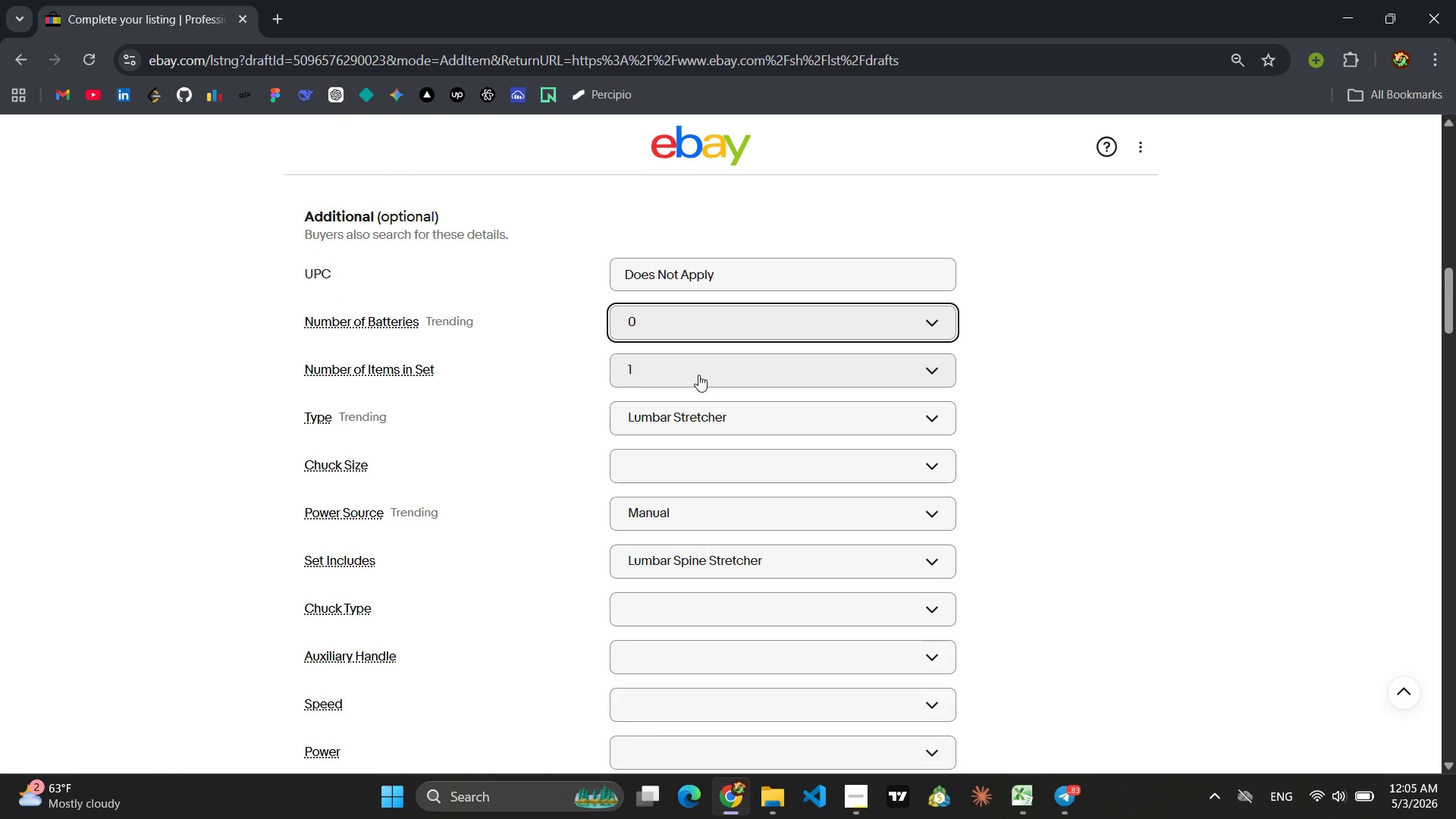 
scroll: coordinate [1028, 439], scroll_direction: down, amount: 17.0
 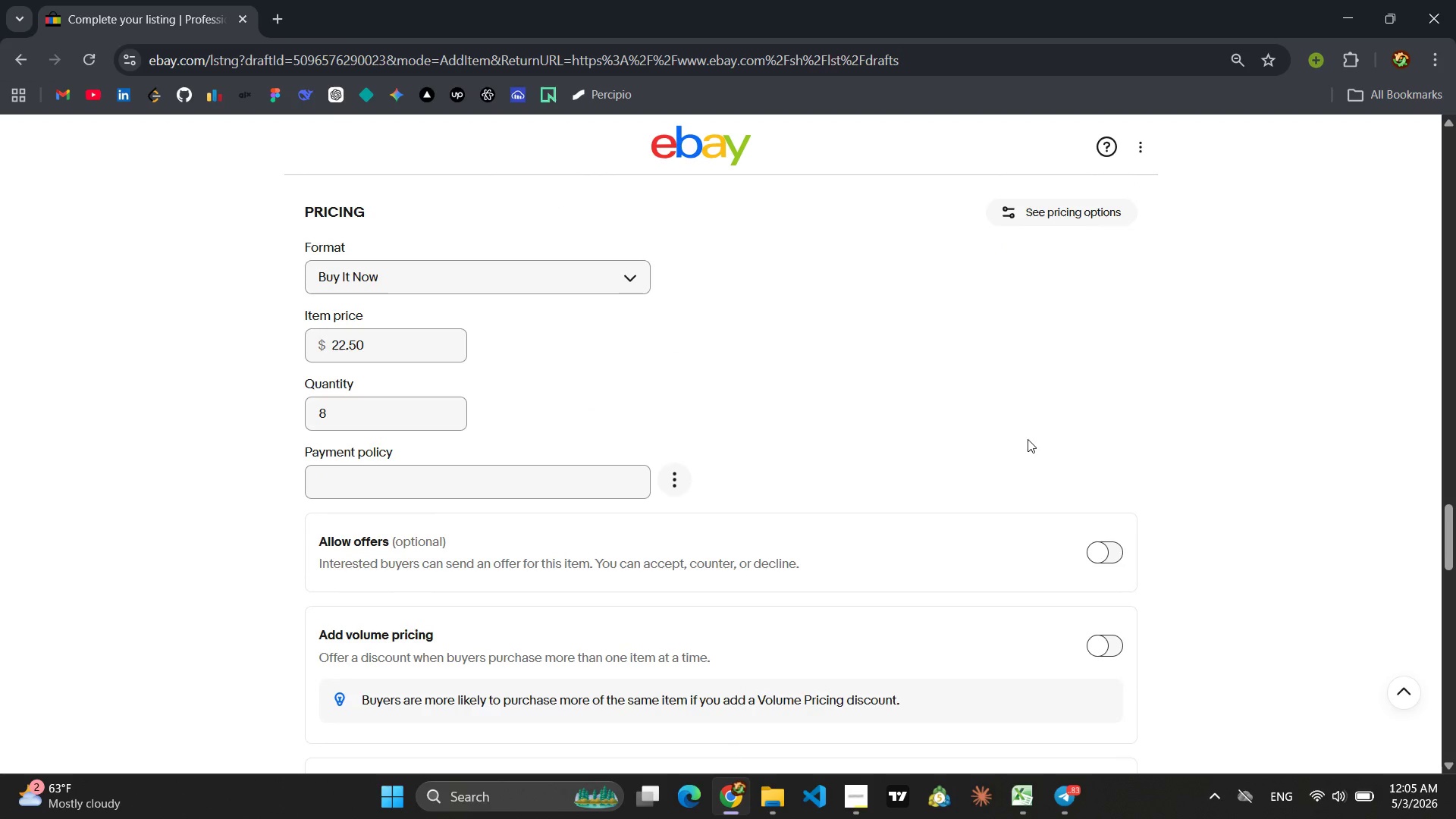 
left_click([620, 474])
 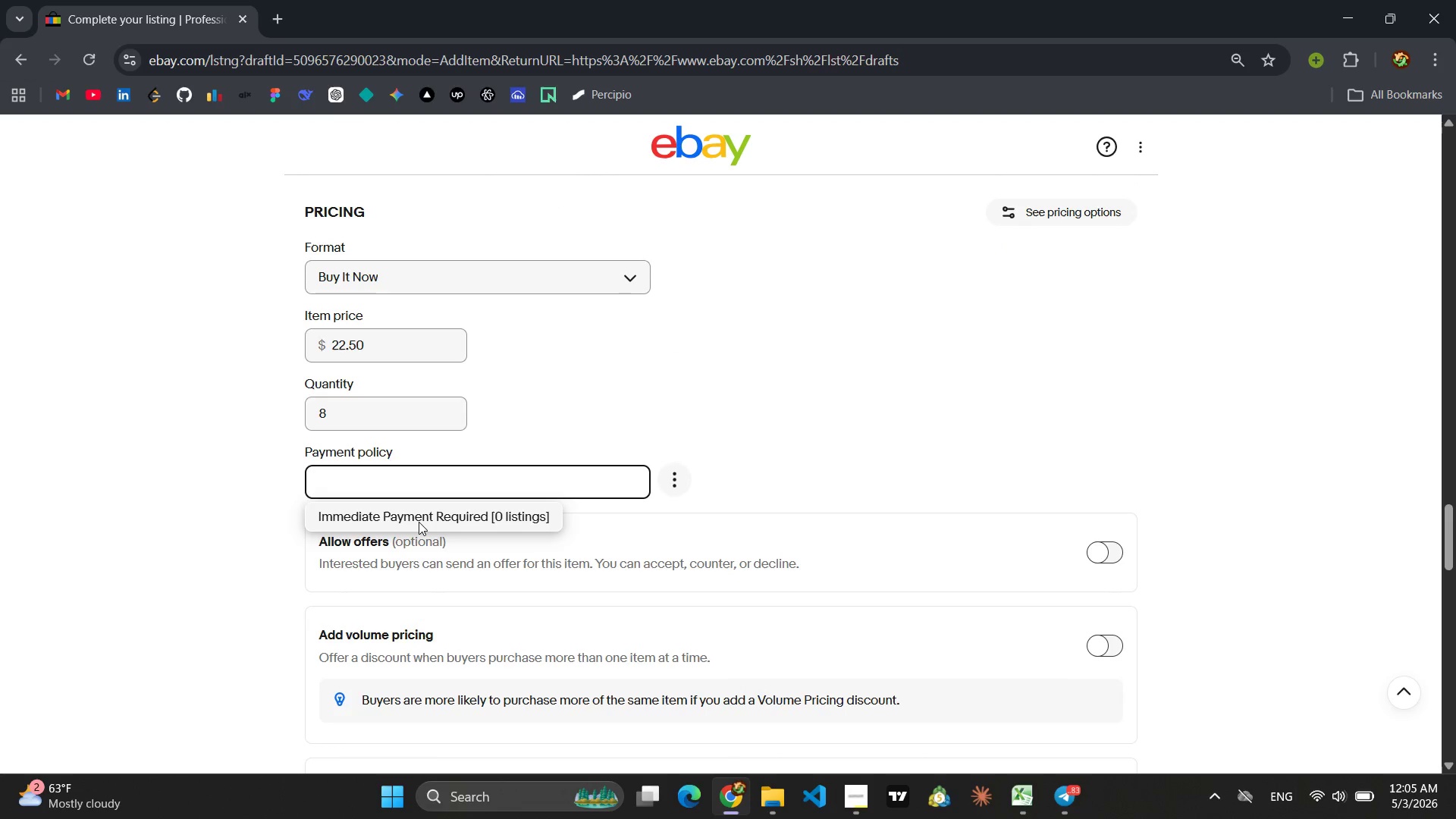 
left_click([419, 522])
 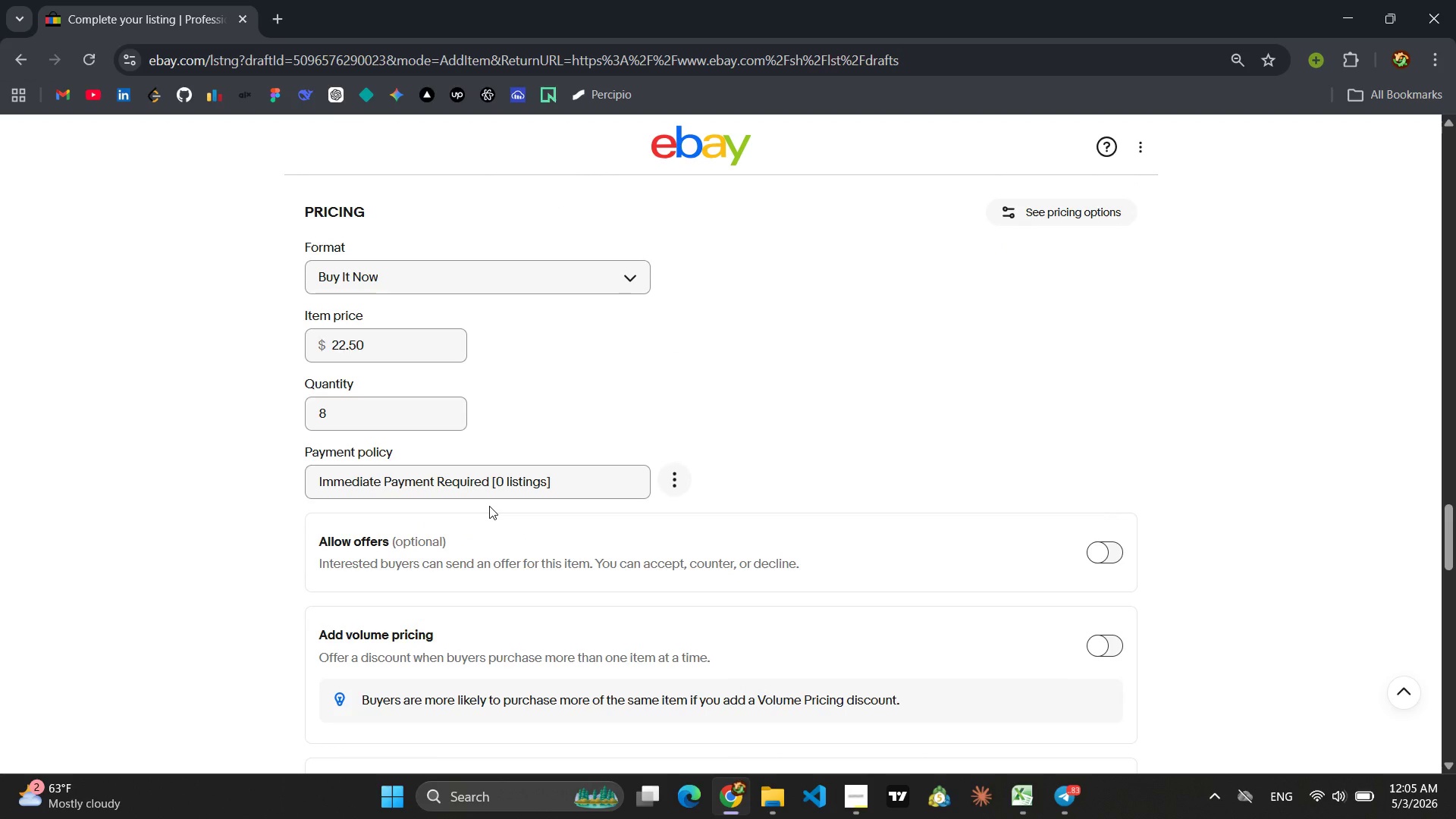 
scroll: coordinate [547, 498], scroll_direction: down, amount: 2.0
 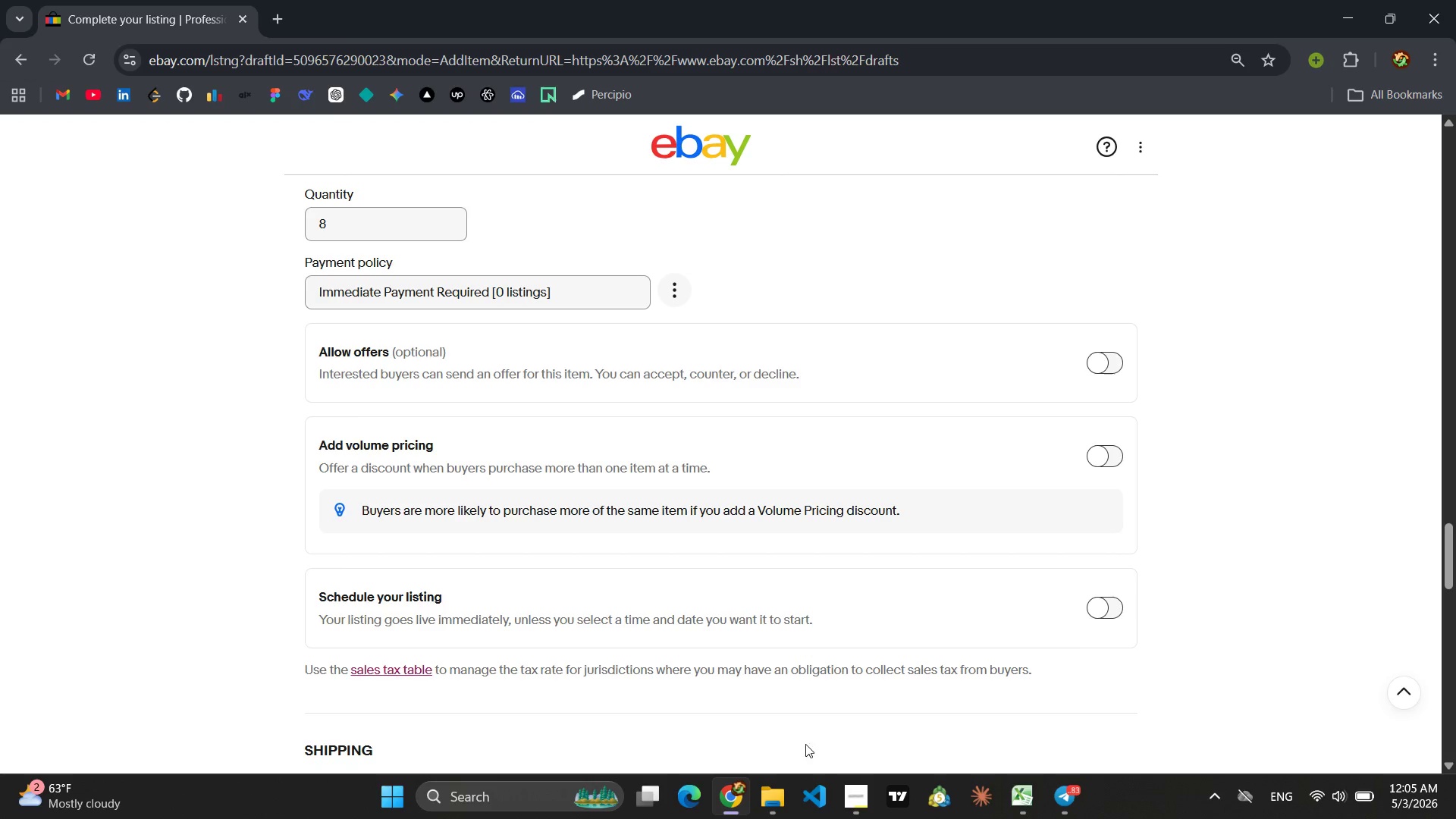 
left_click([855, 805])